 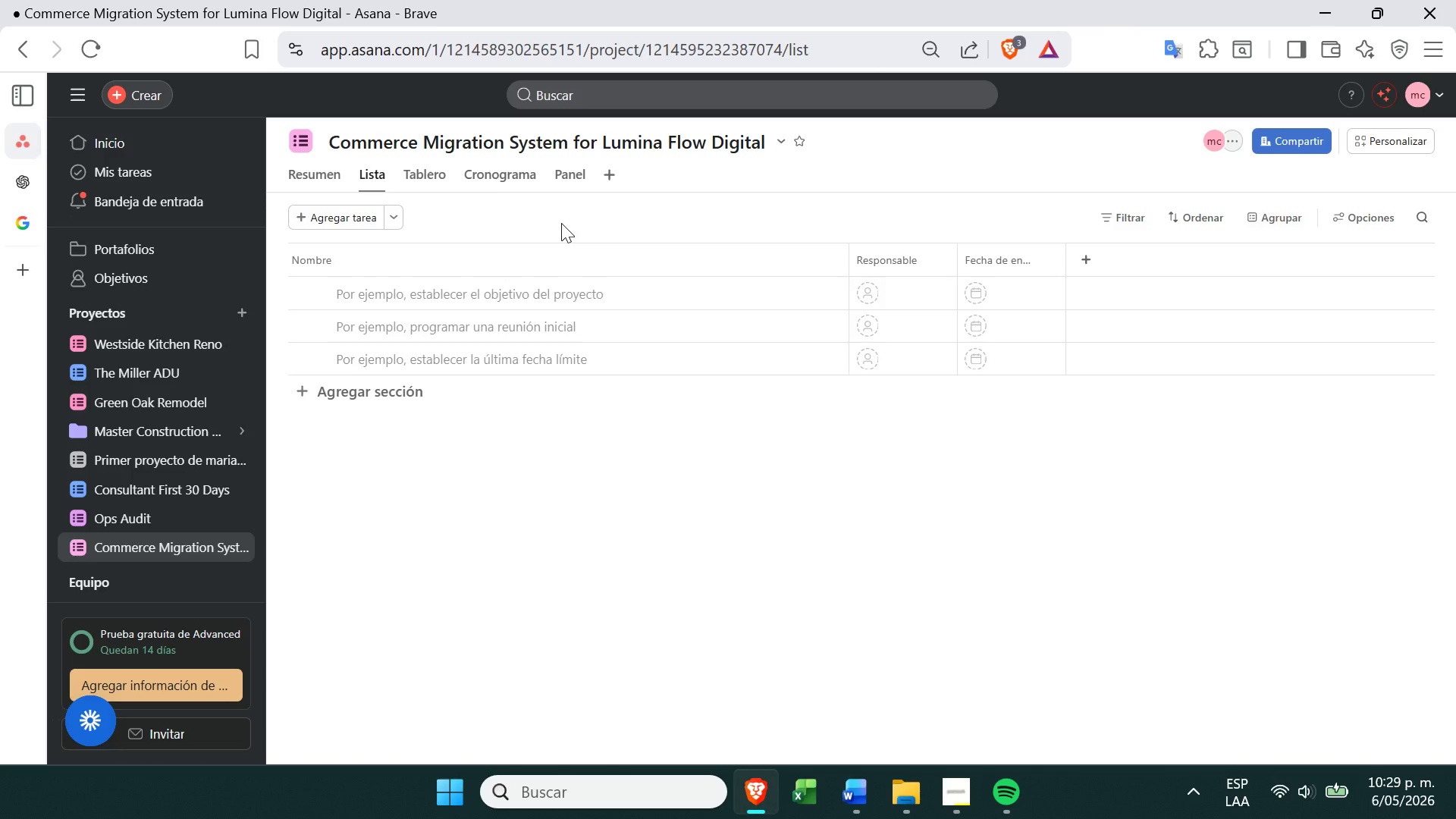 
left_click([423, 180])
 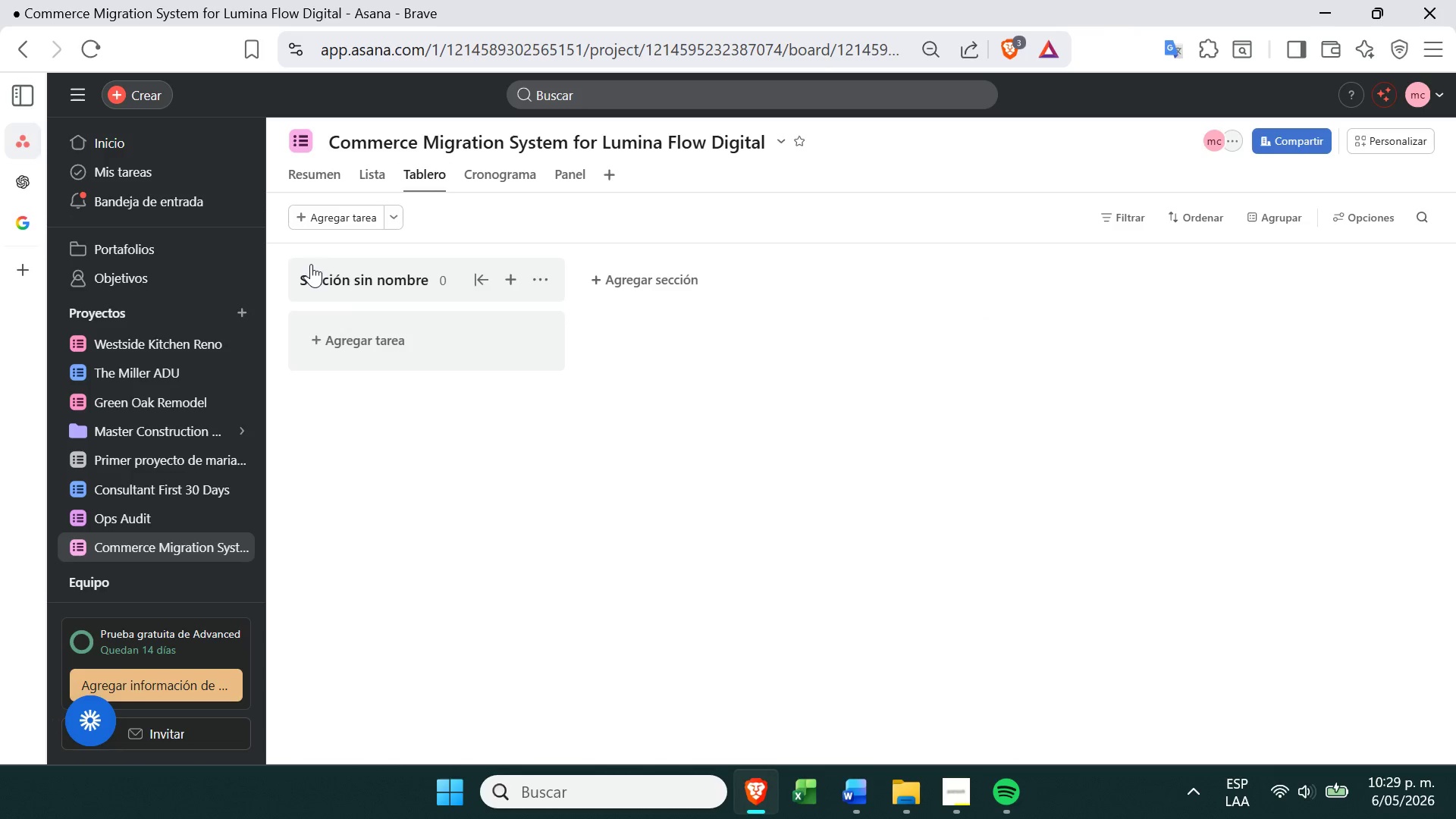 
double_click([311, 264])
 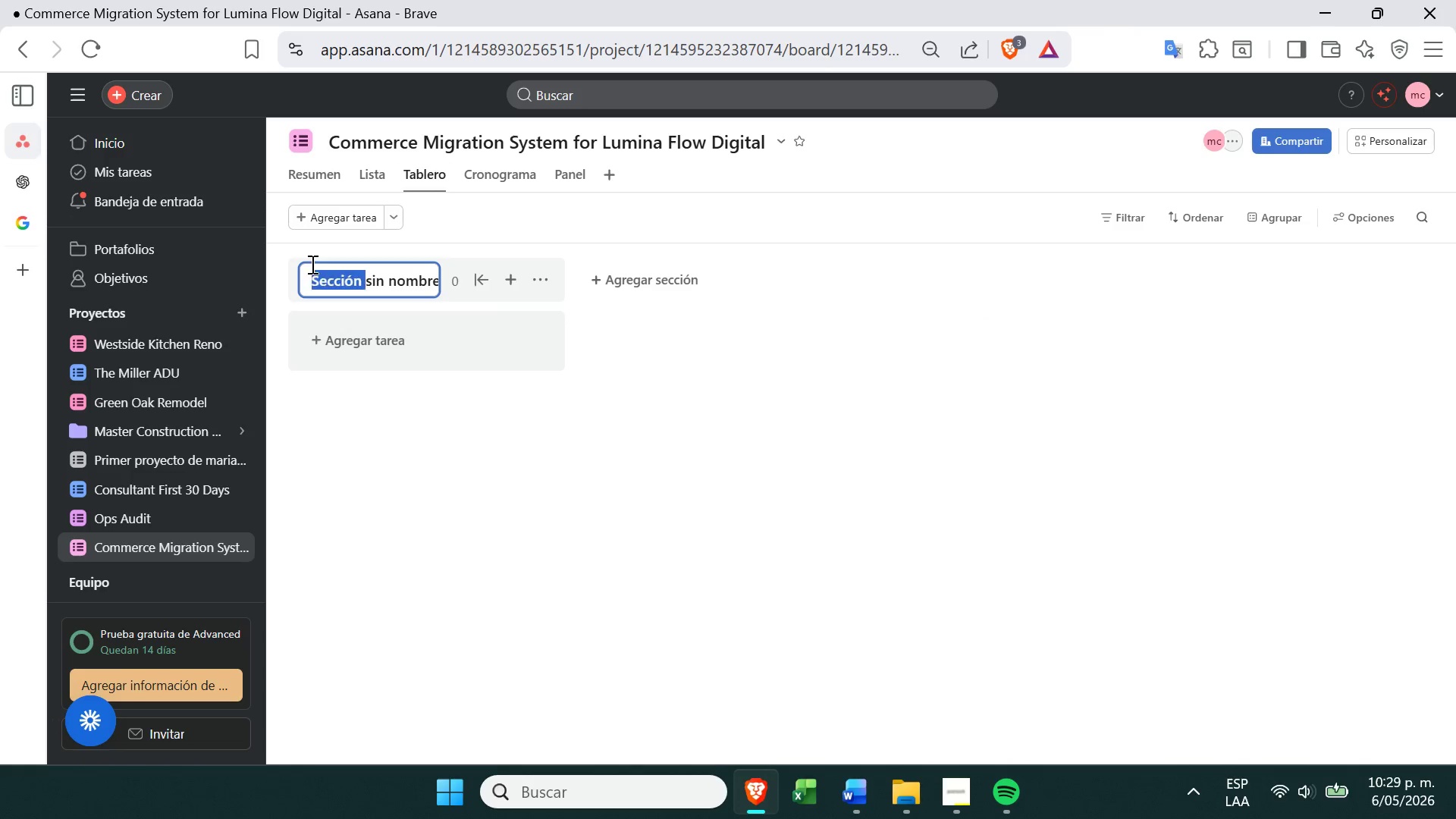 
triple_click([311, 264])
 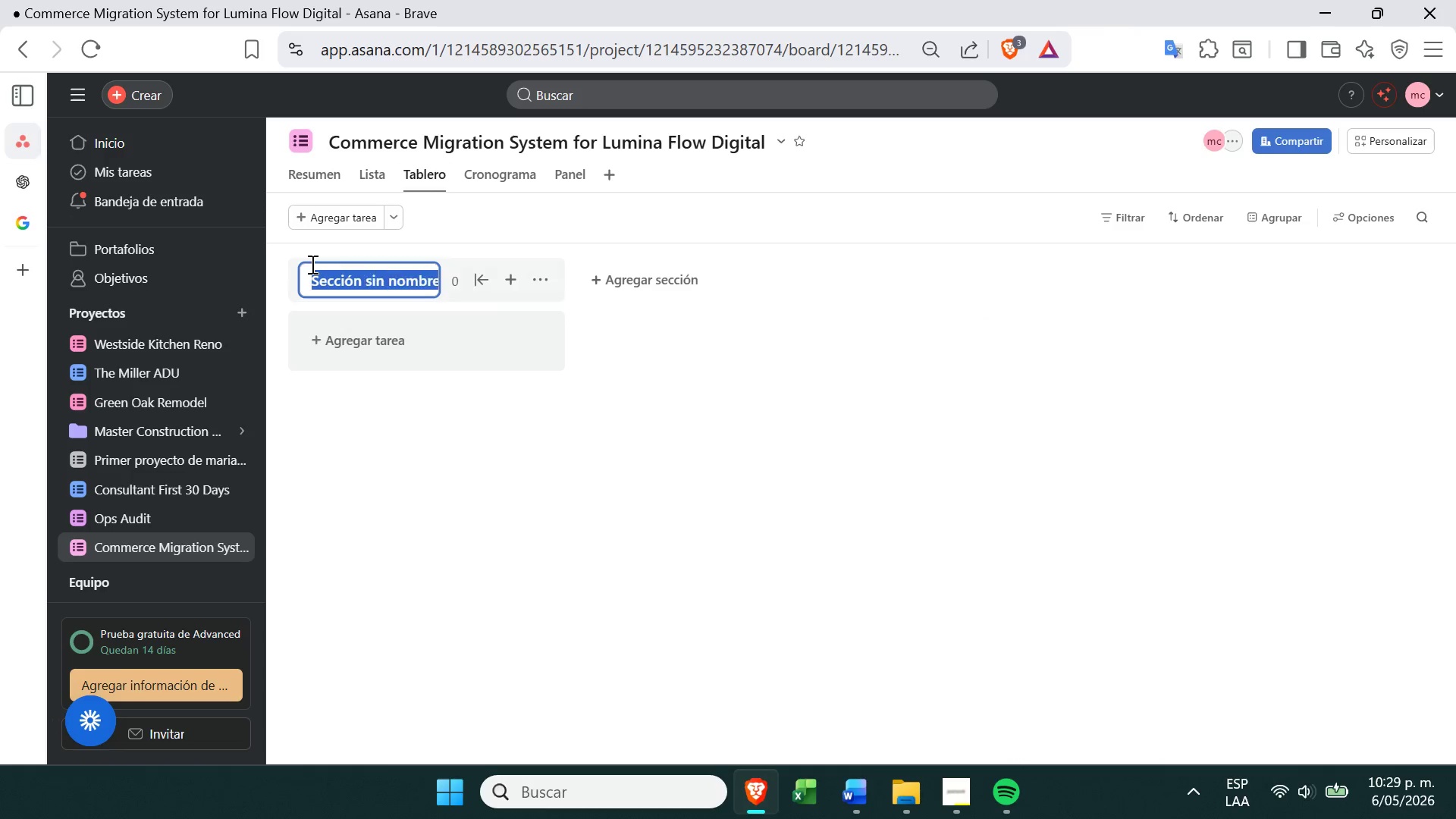 
triple_click([311, 264])
 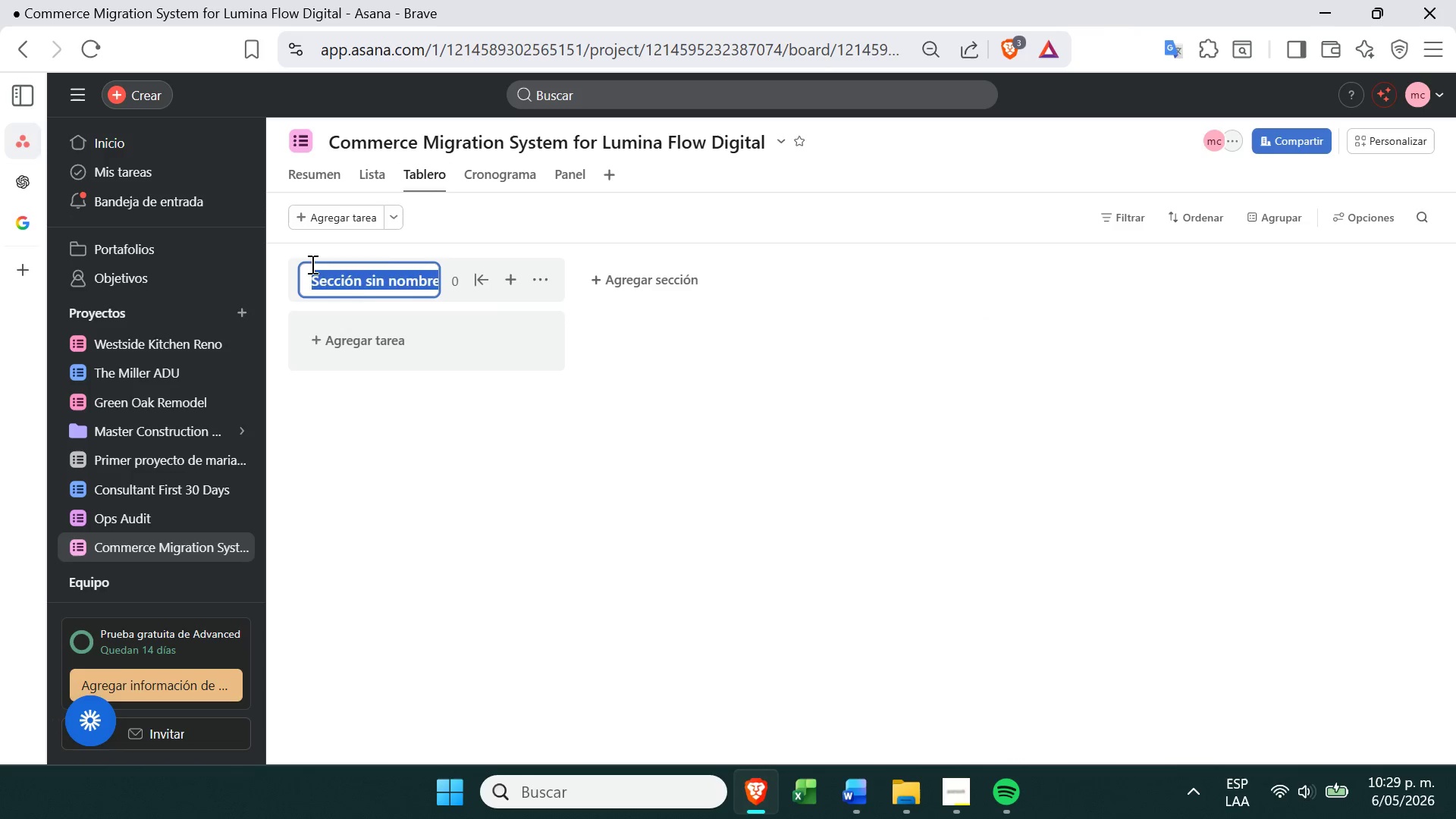 
key(Control+V)
 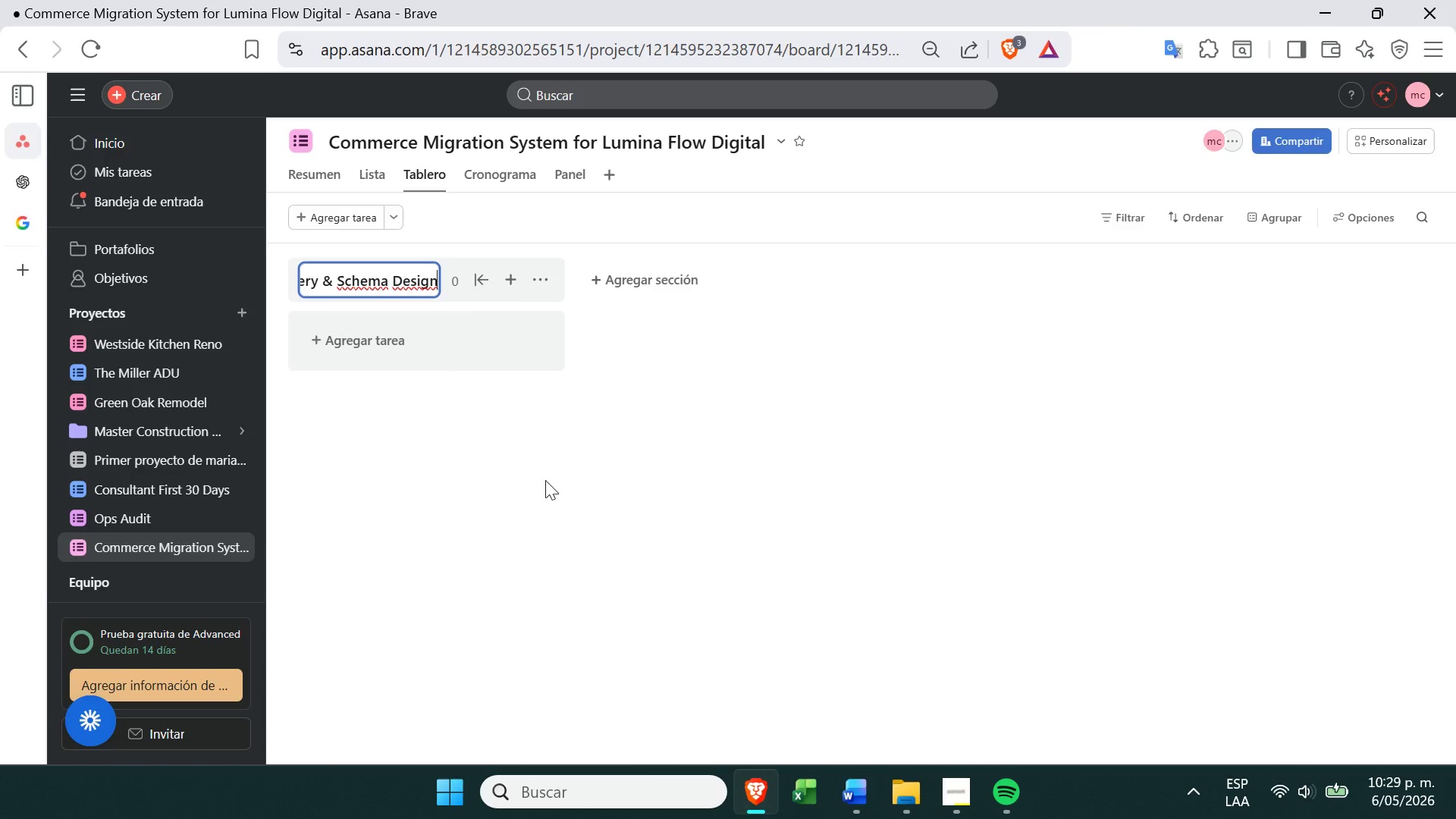 
left_click([546, 482])
 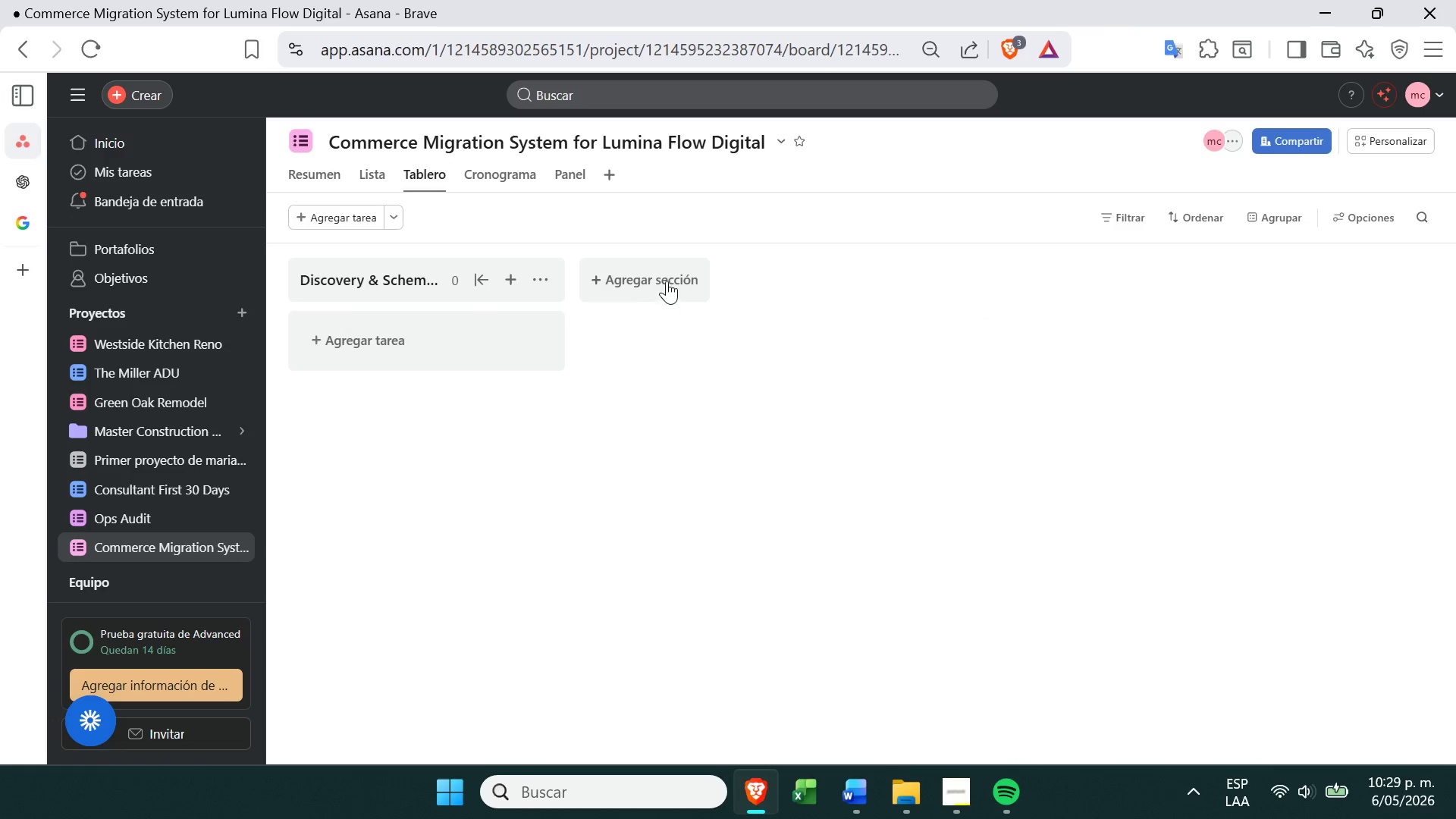 
left_click([667, 281])
 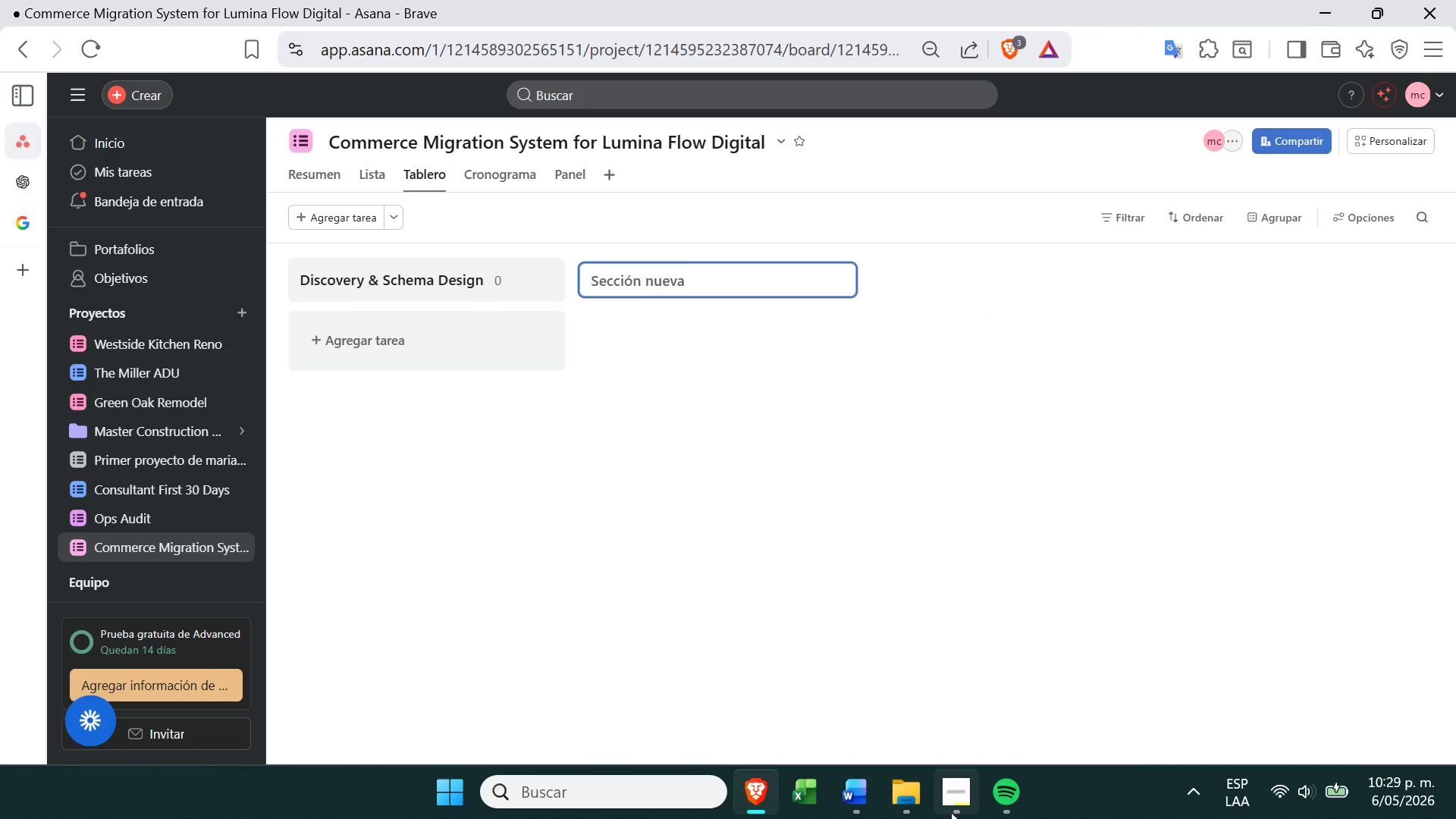 
left_click([952, 812])